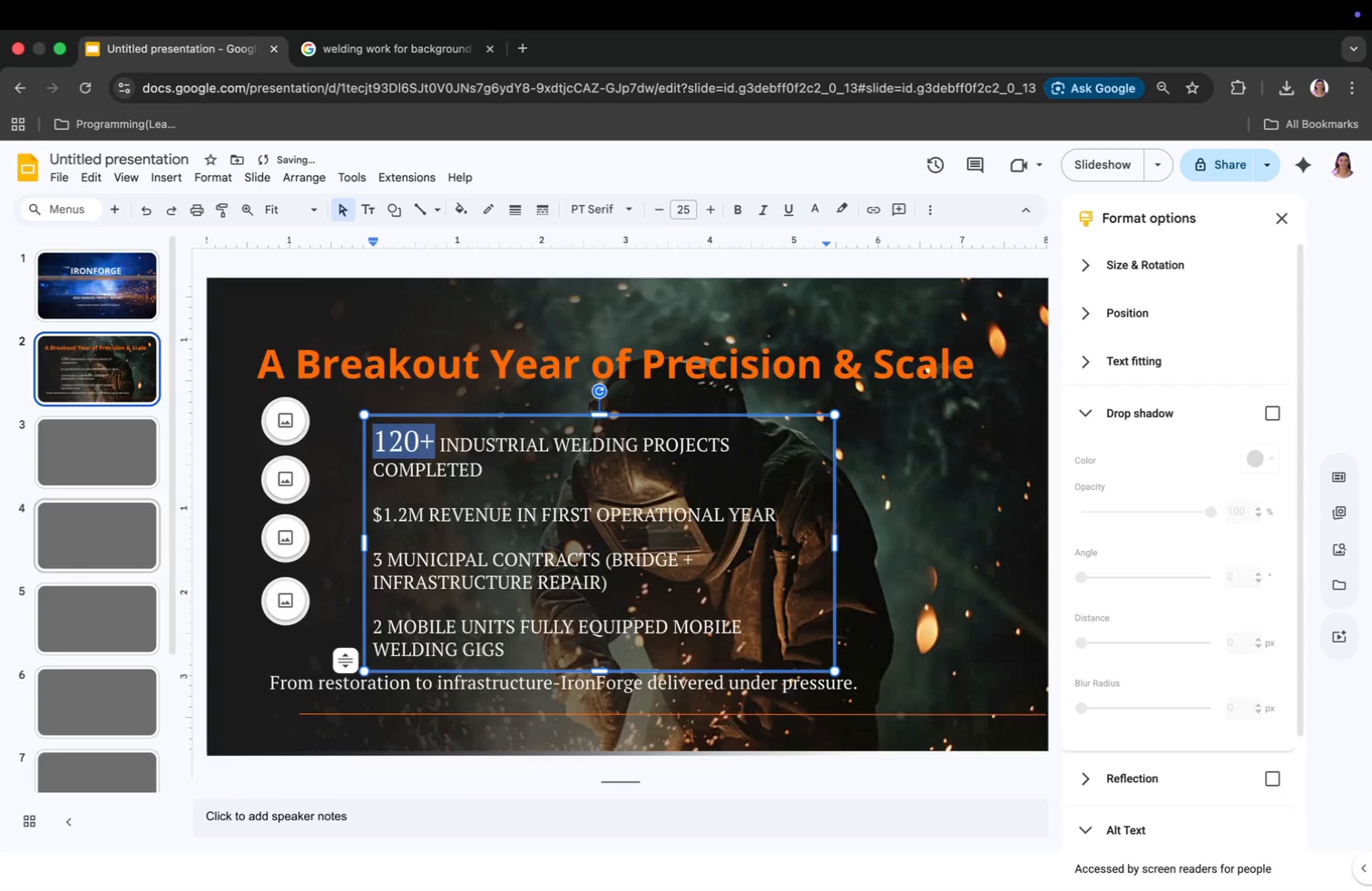 
key(Meta+Z)
 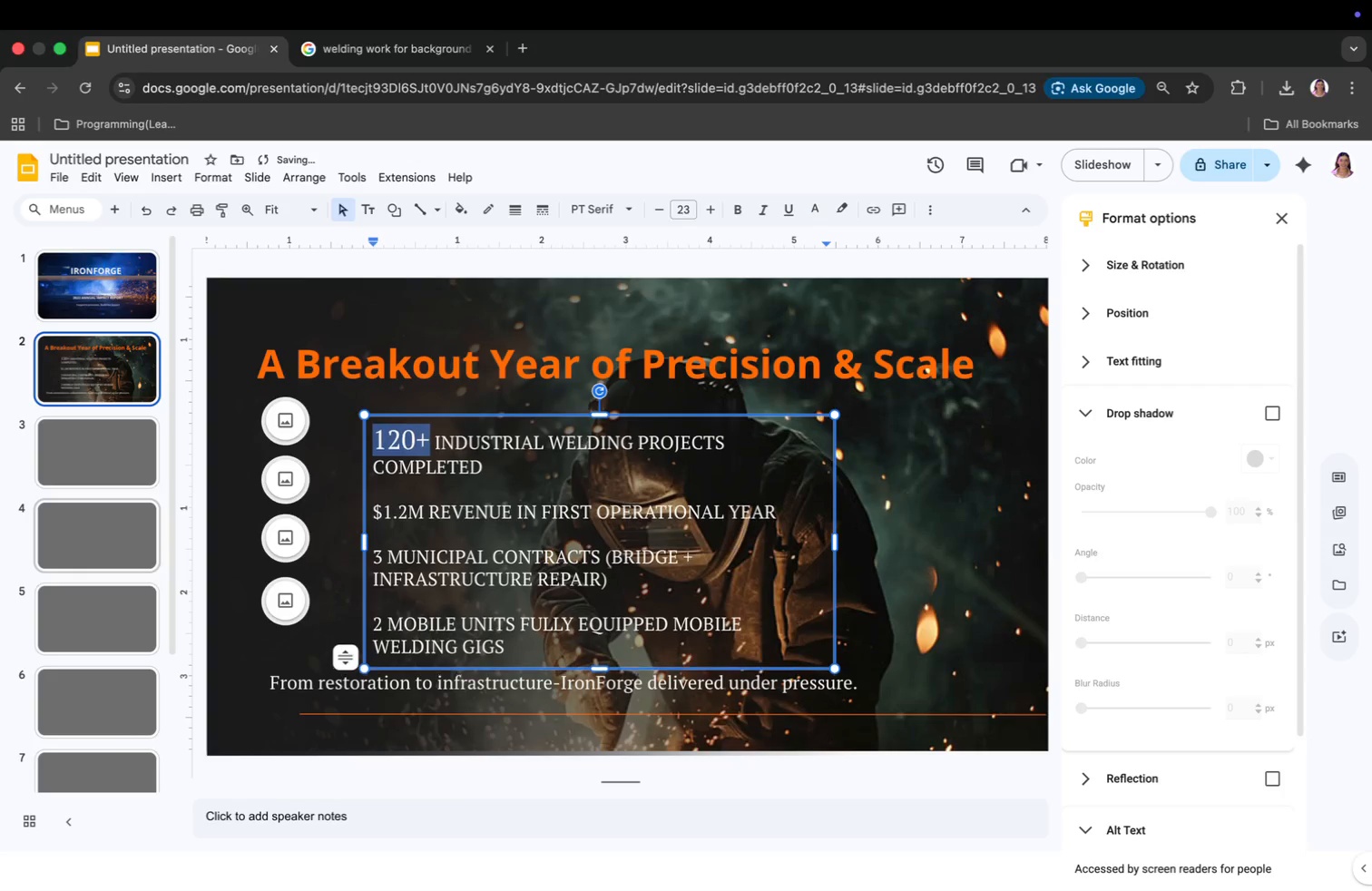 
key(Meta+Z)
 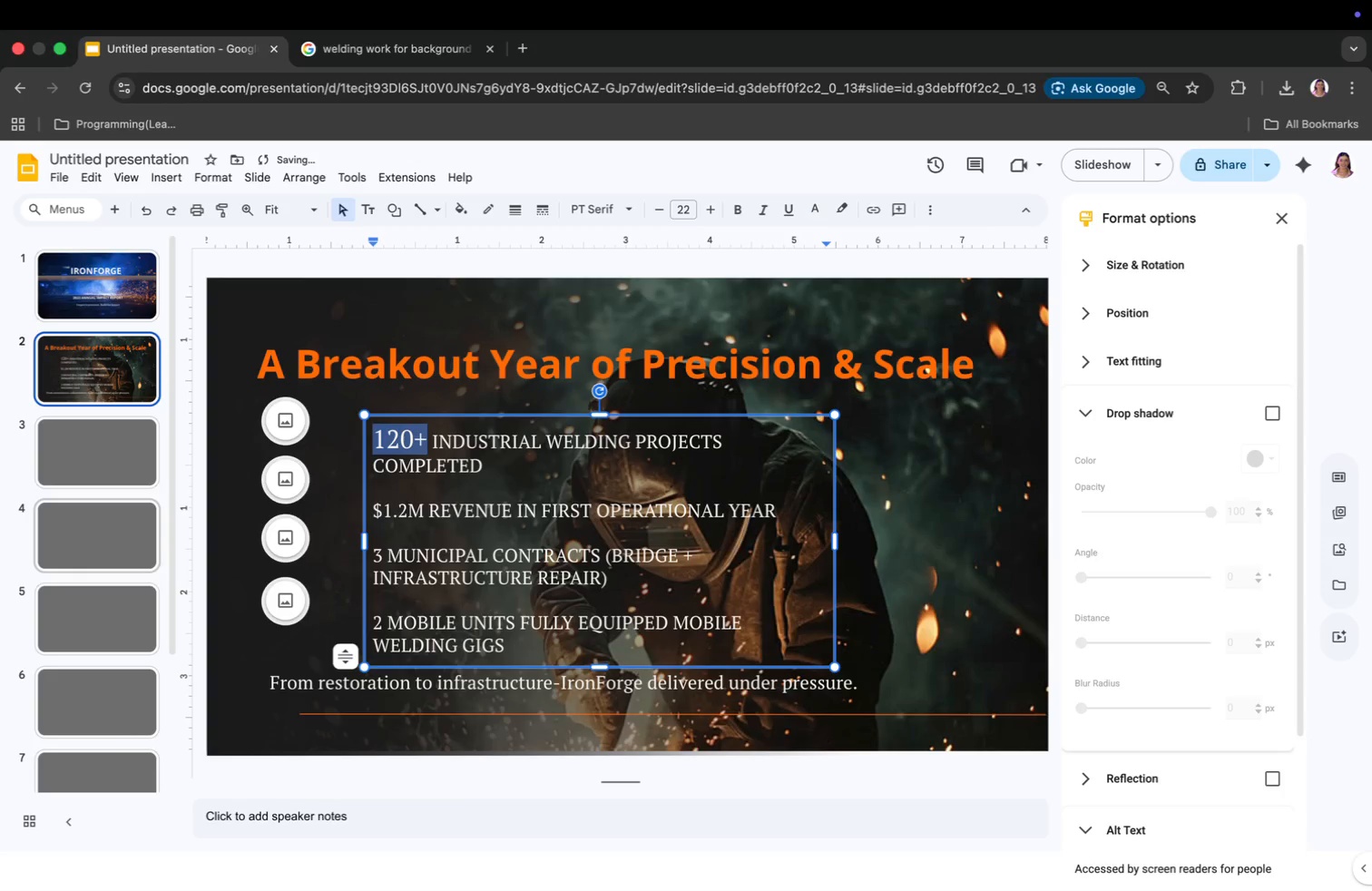 
key(Meta+Z)
 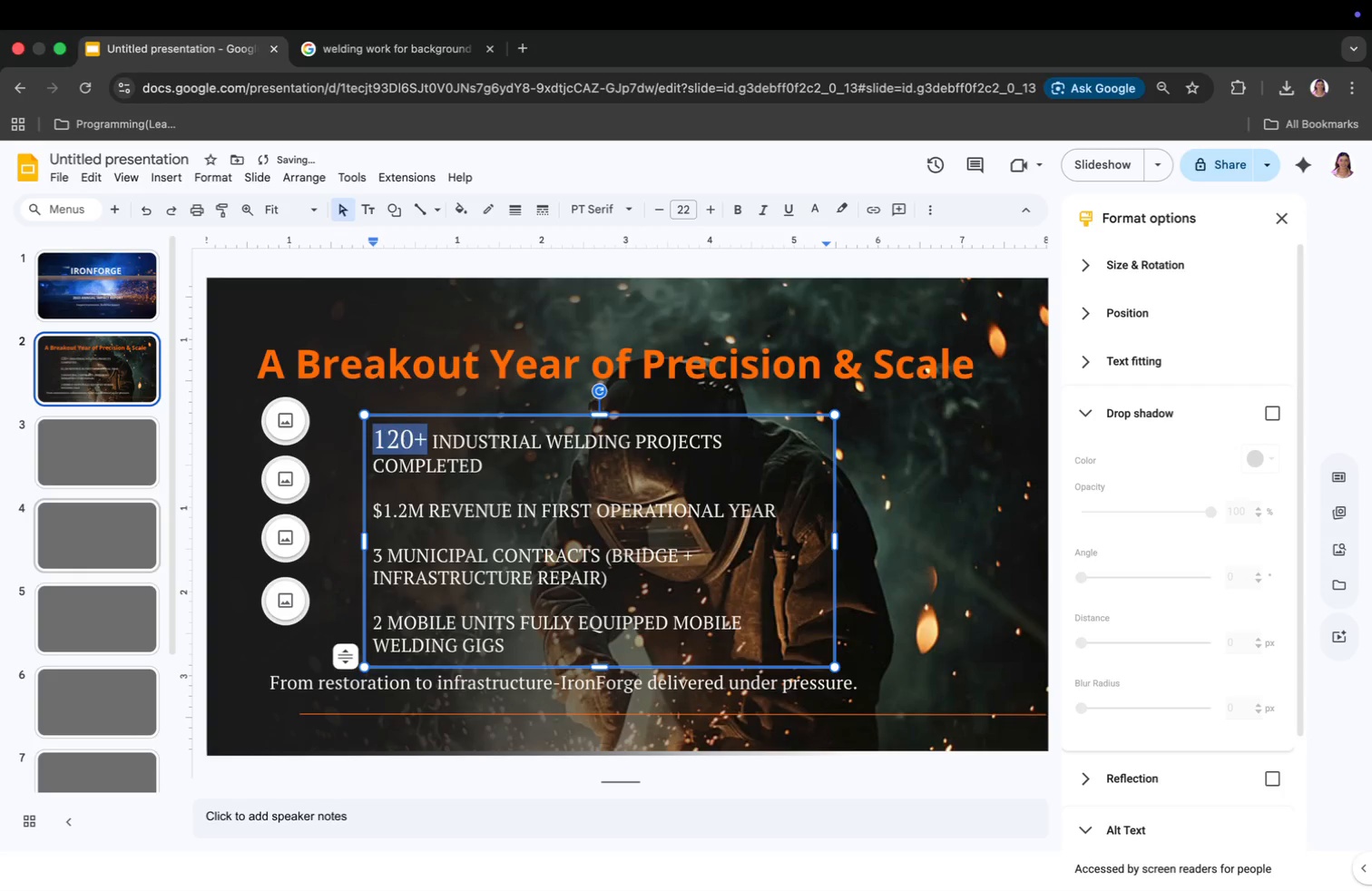 
key(Meta+Z)
 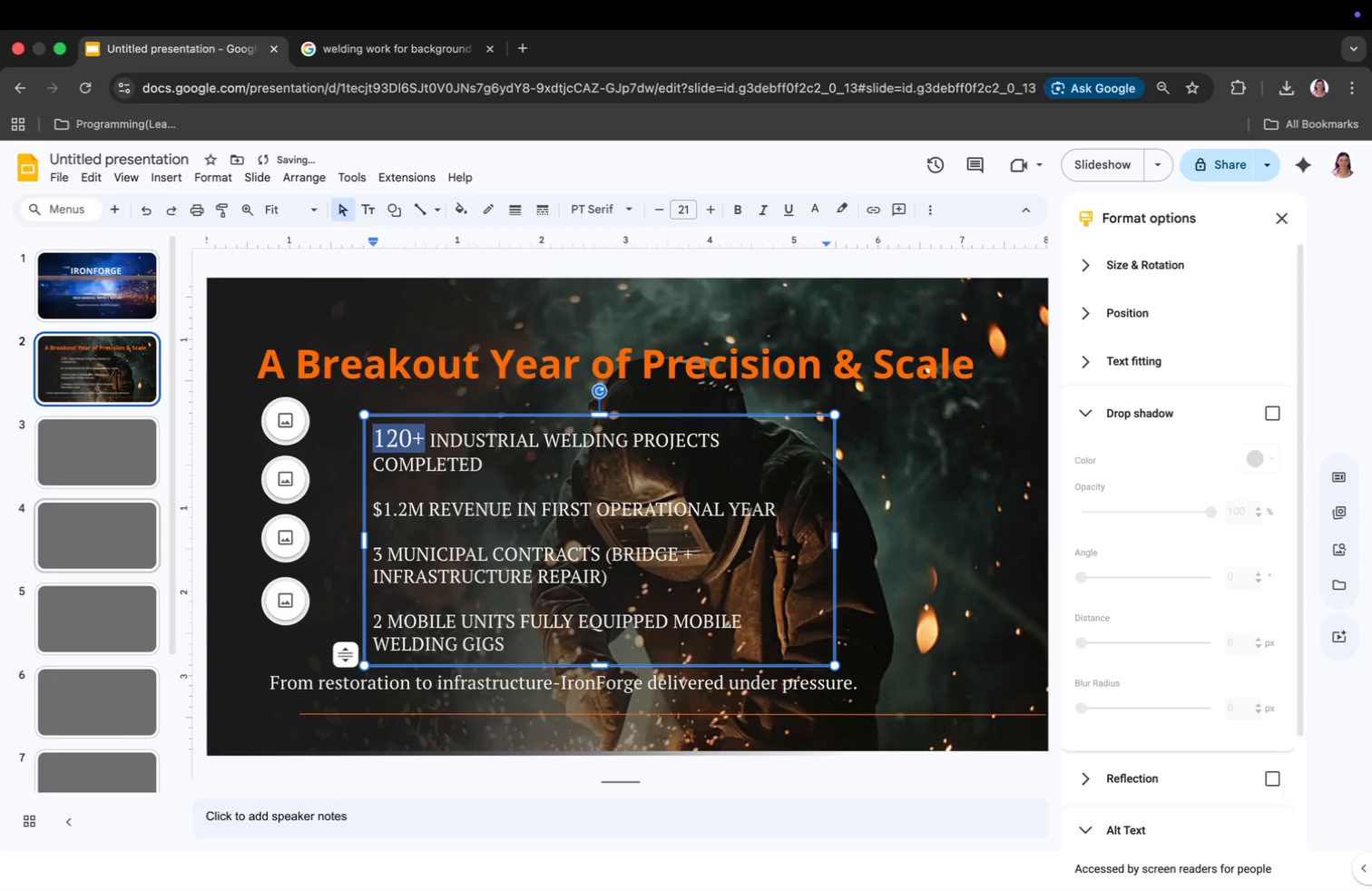 
key(Meta+Z)
 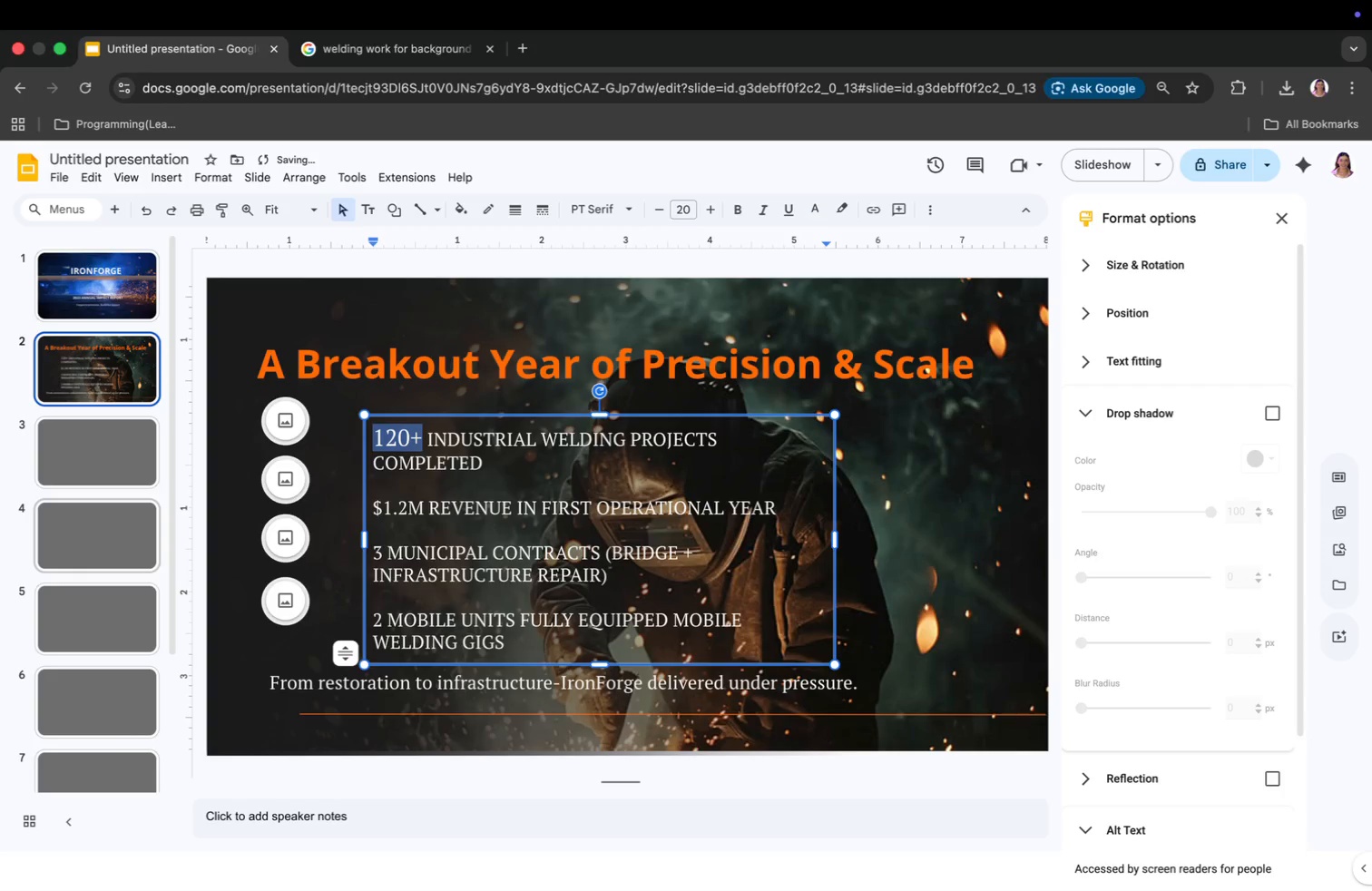 
key(Meta+Z)
 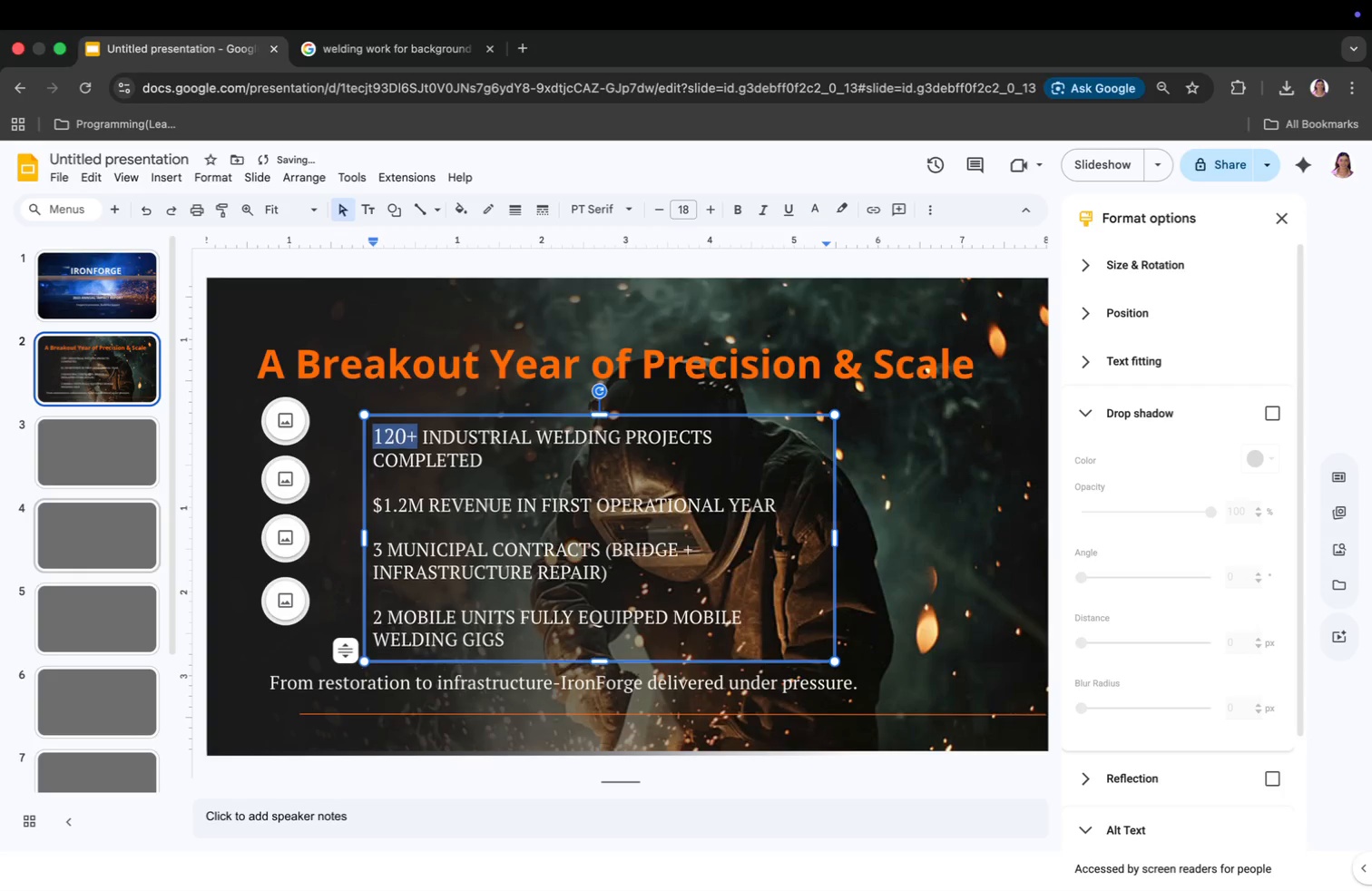 
key(Meta+Z)
 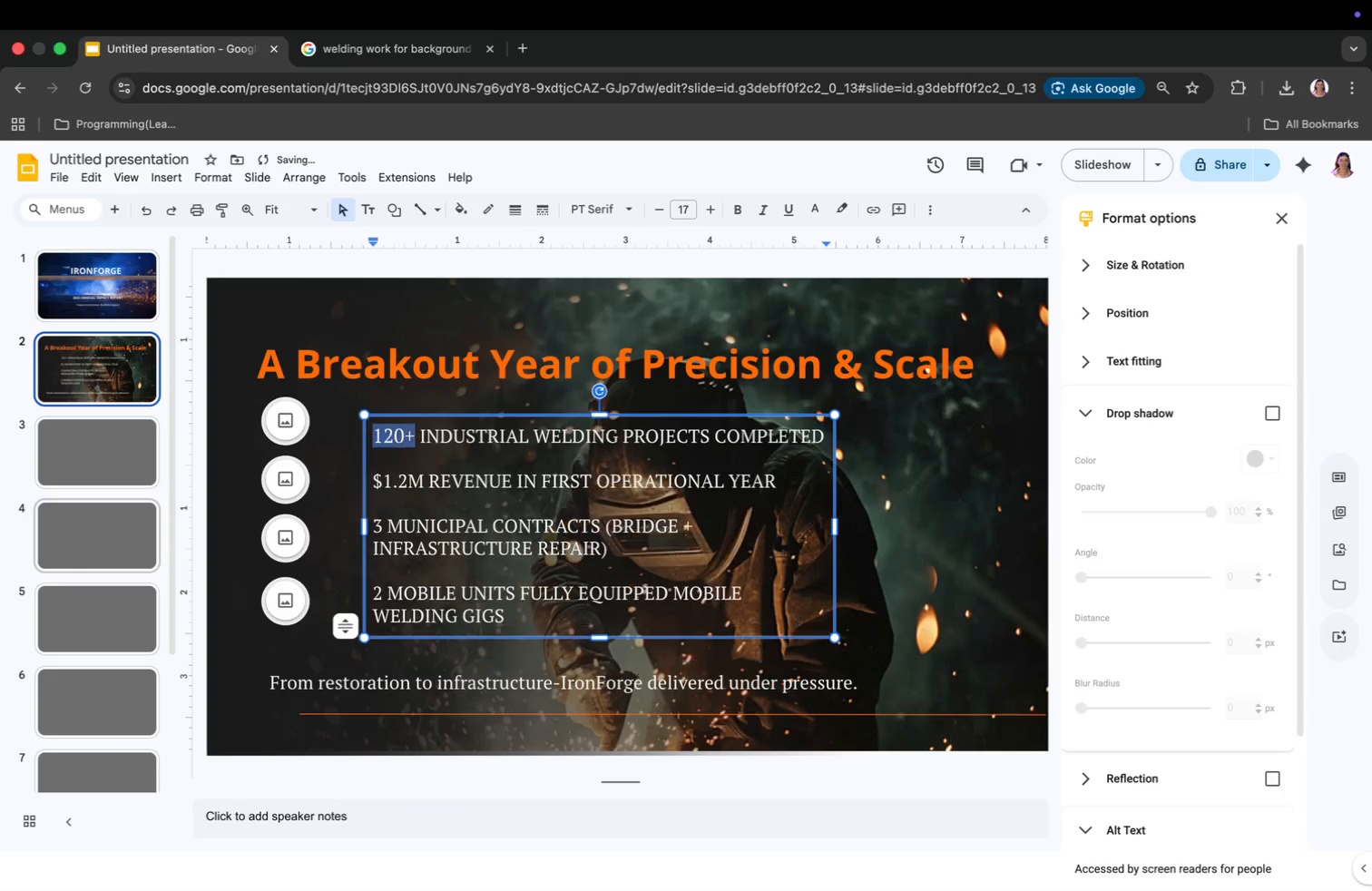 
key(Meta+Z)
 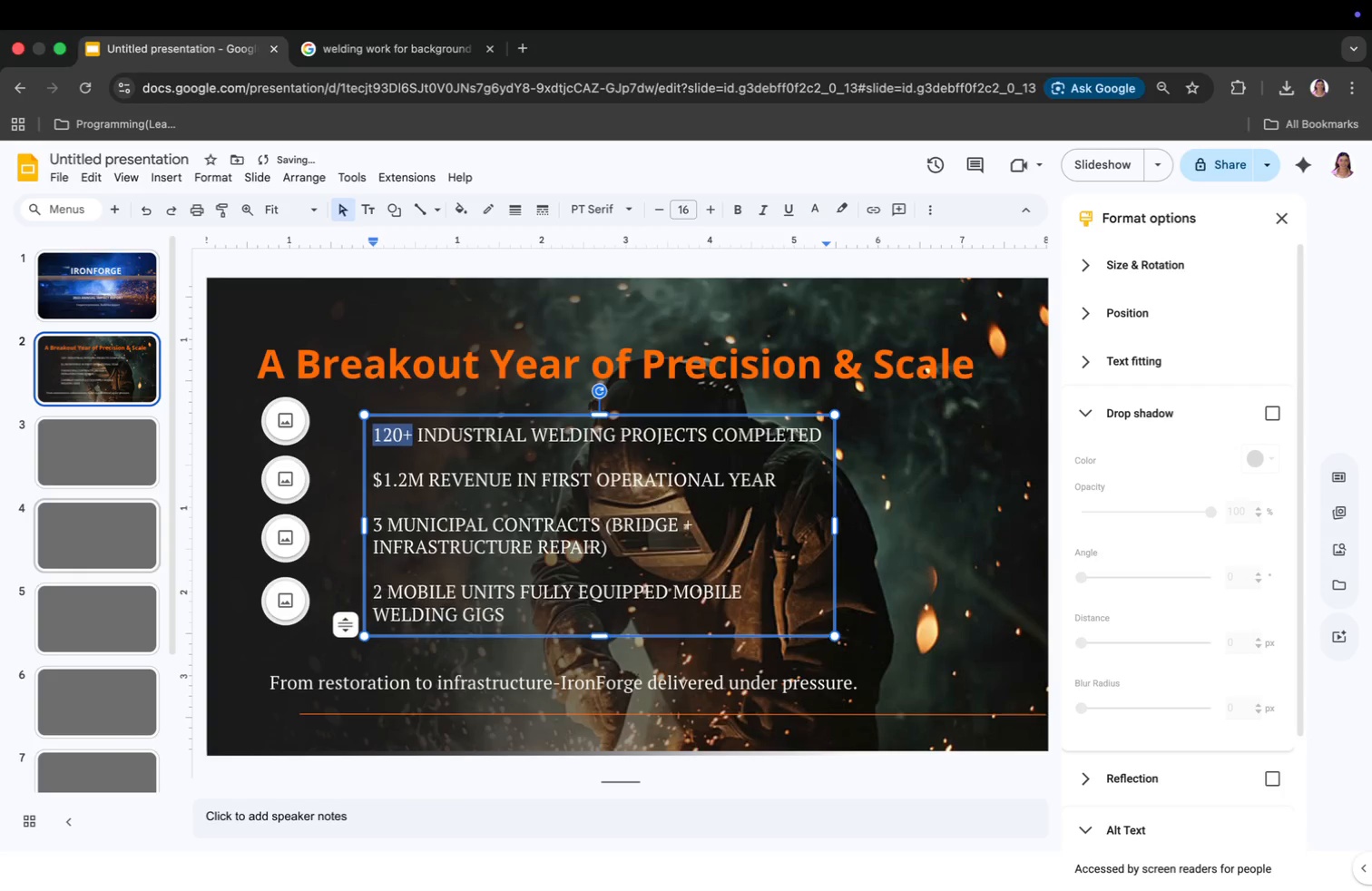 
key(Meta+Z)
 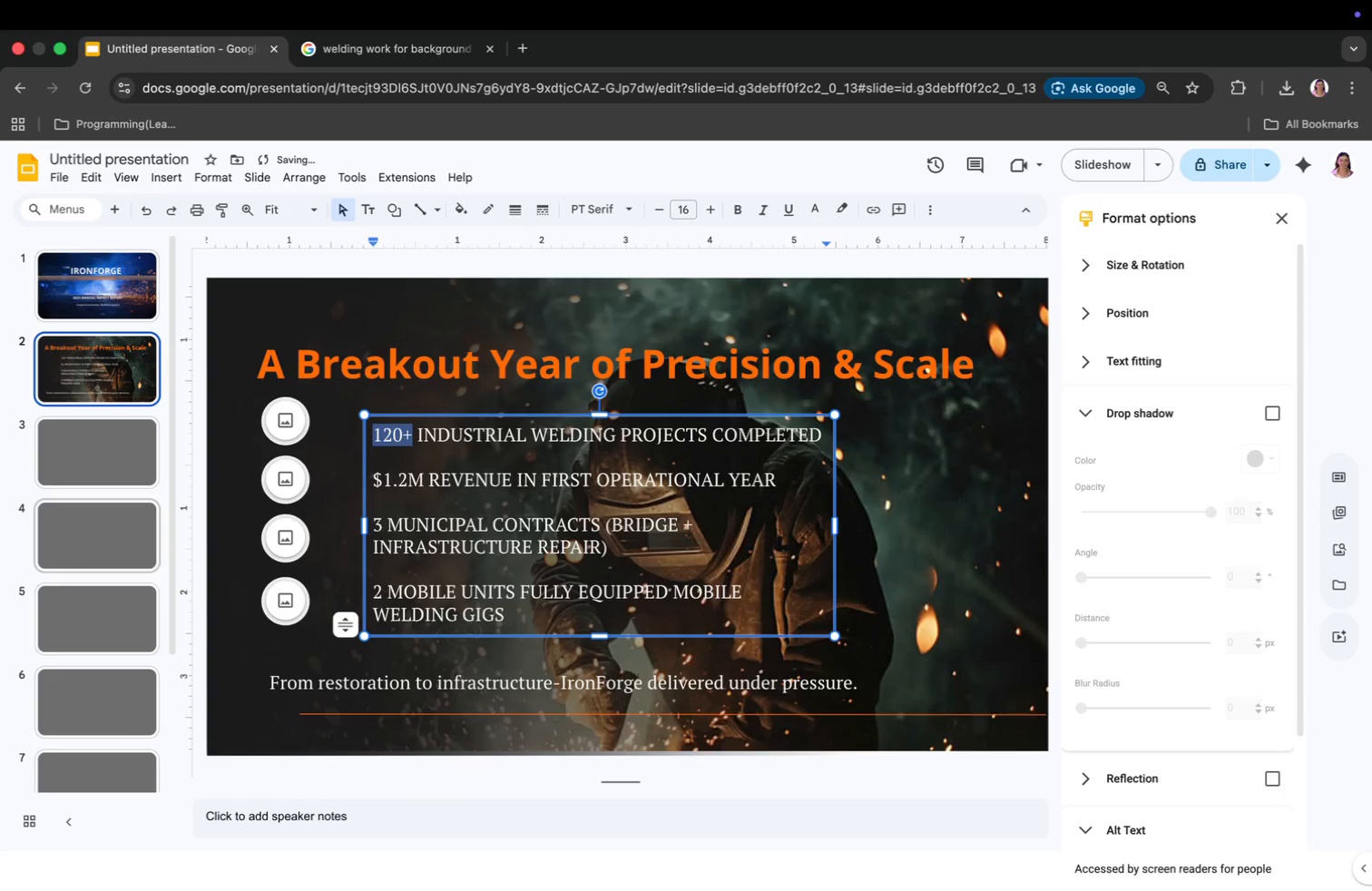 
key(Meta+Z)
 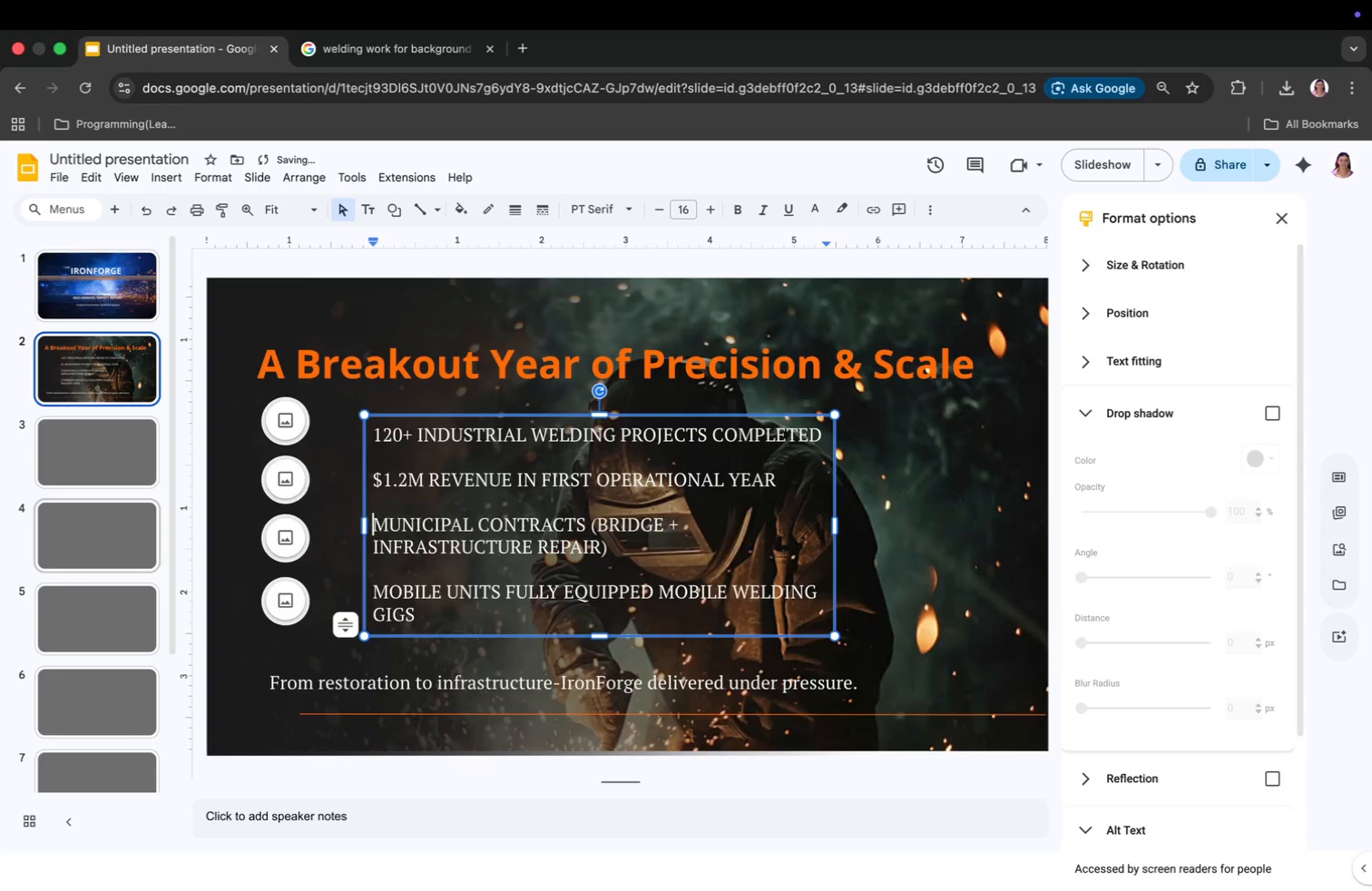 
key(Meta+Z)
 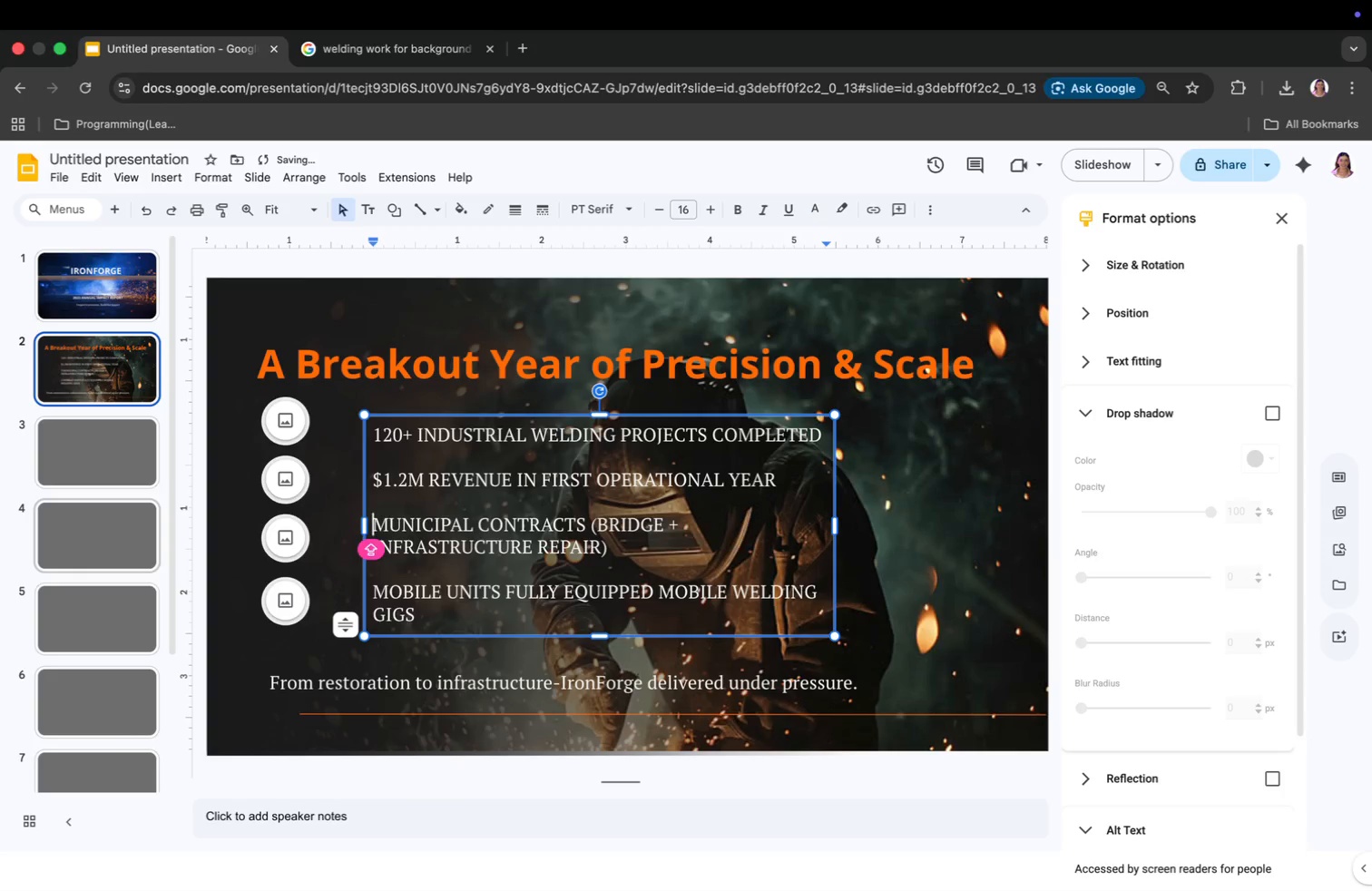 
key(Meta+Z)
 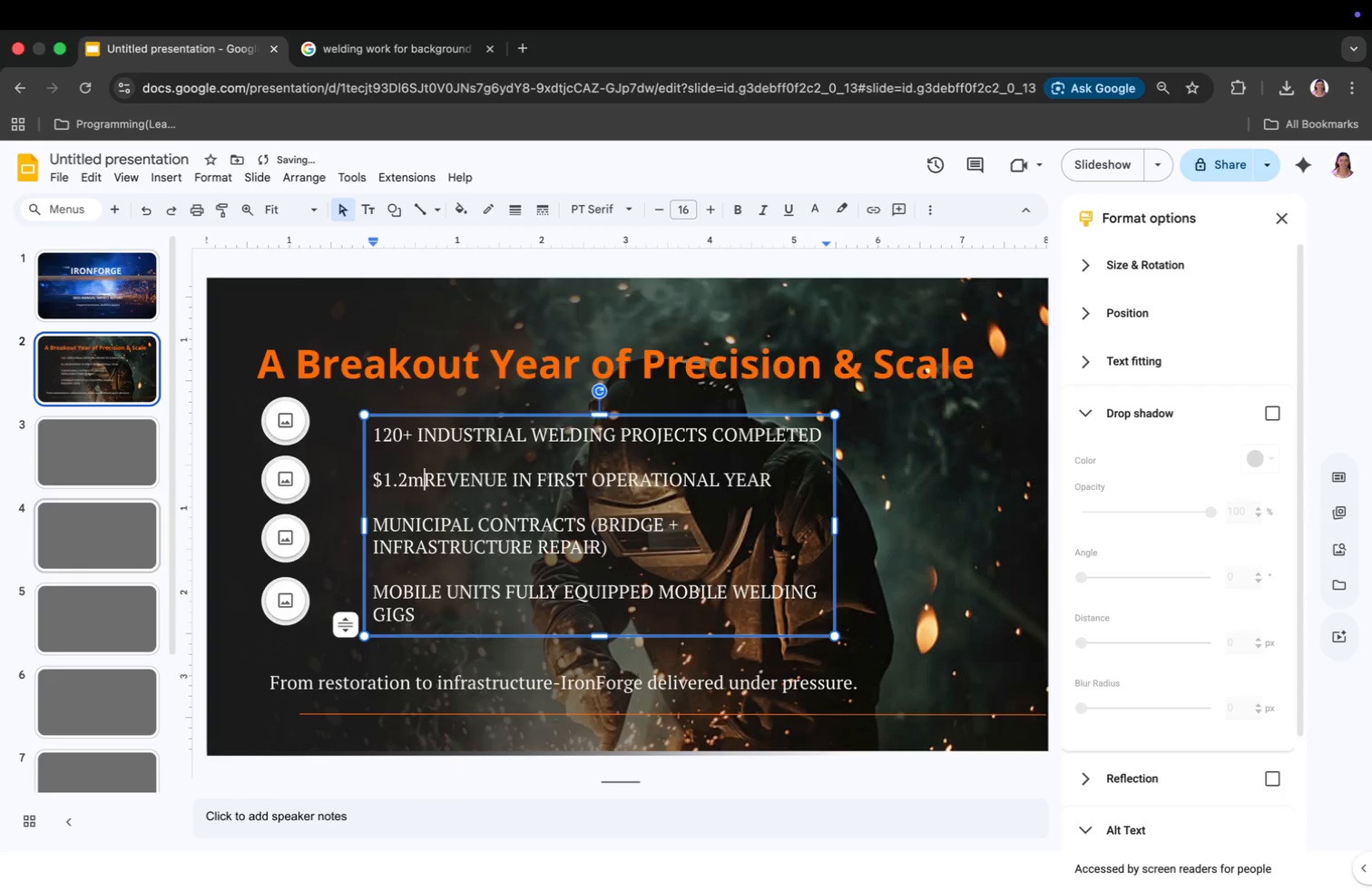 
key(Meta+Z)
 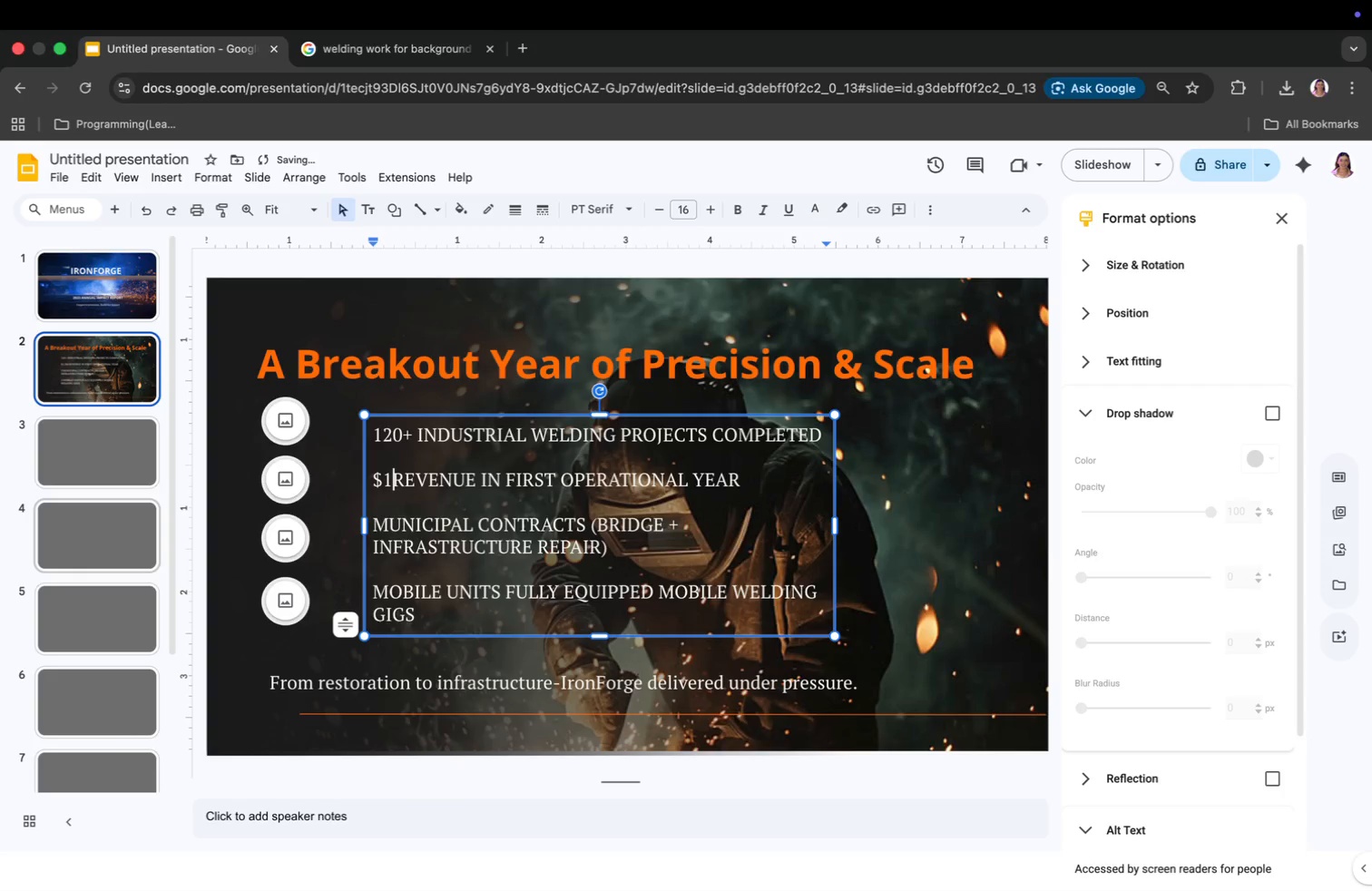 
key(Meta+Z)
 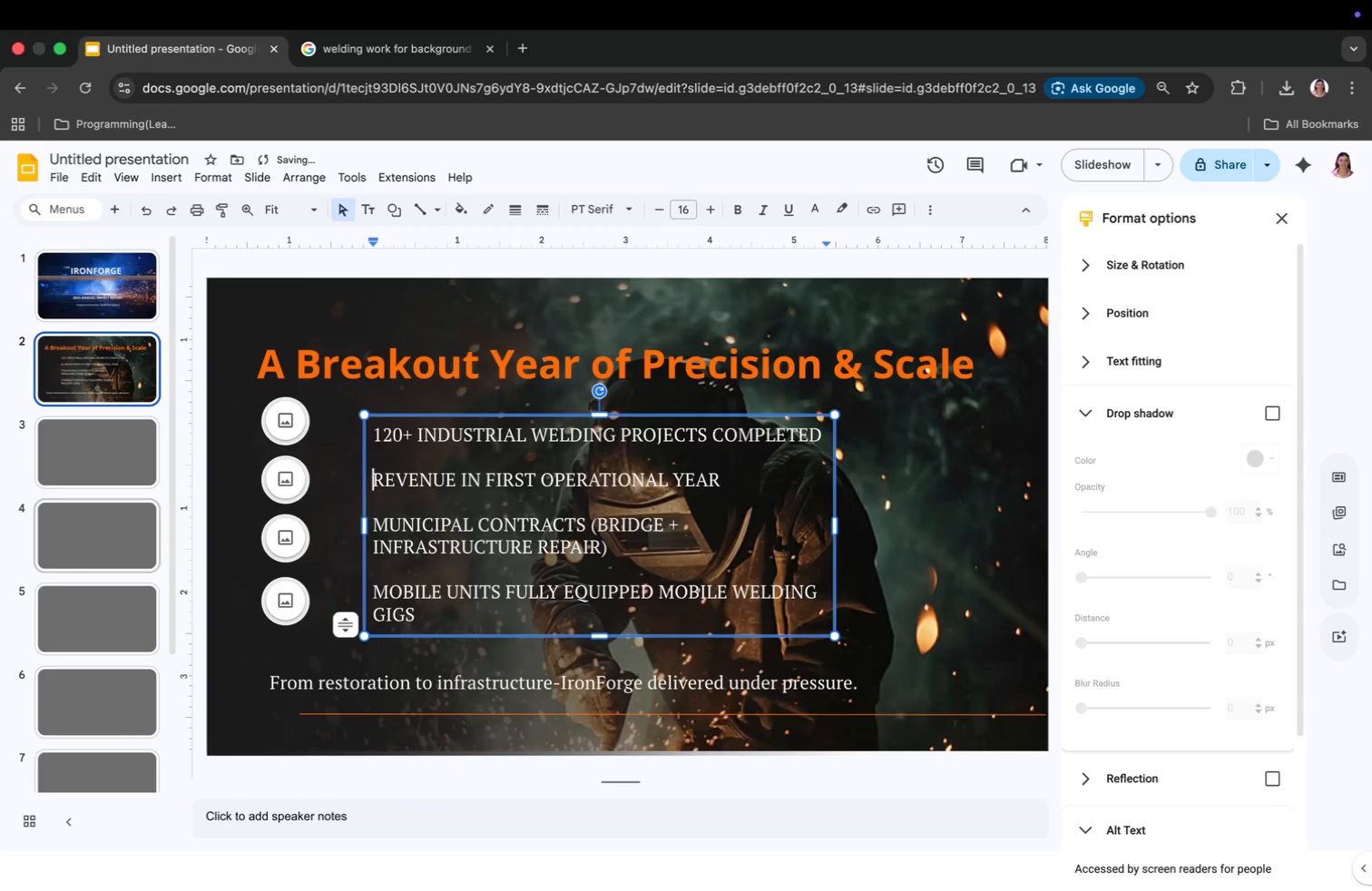 
key(Meta+Z)
 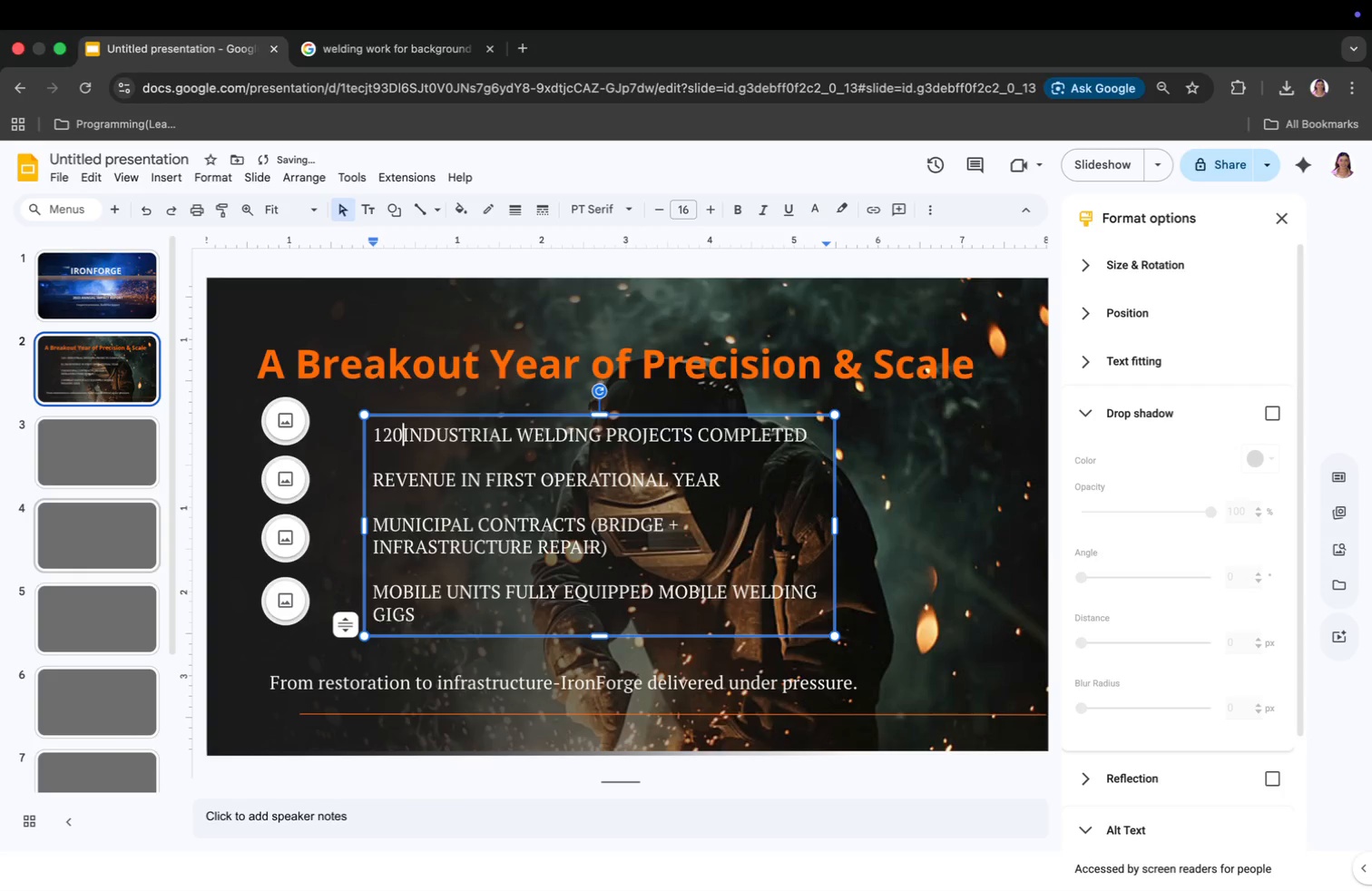 
key(Meta+Z)
 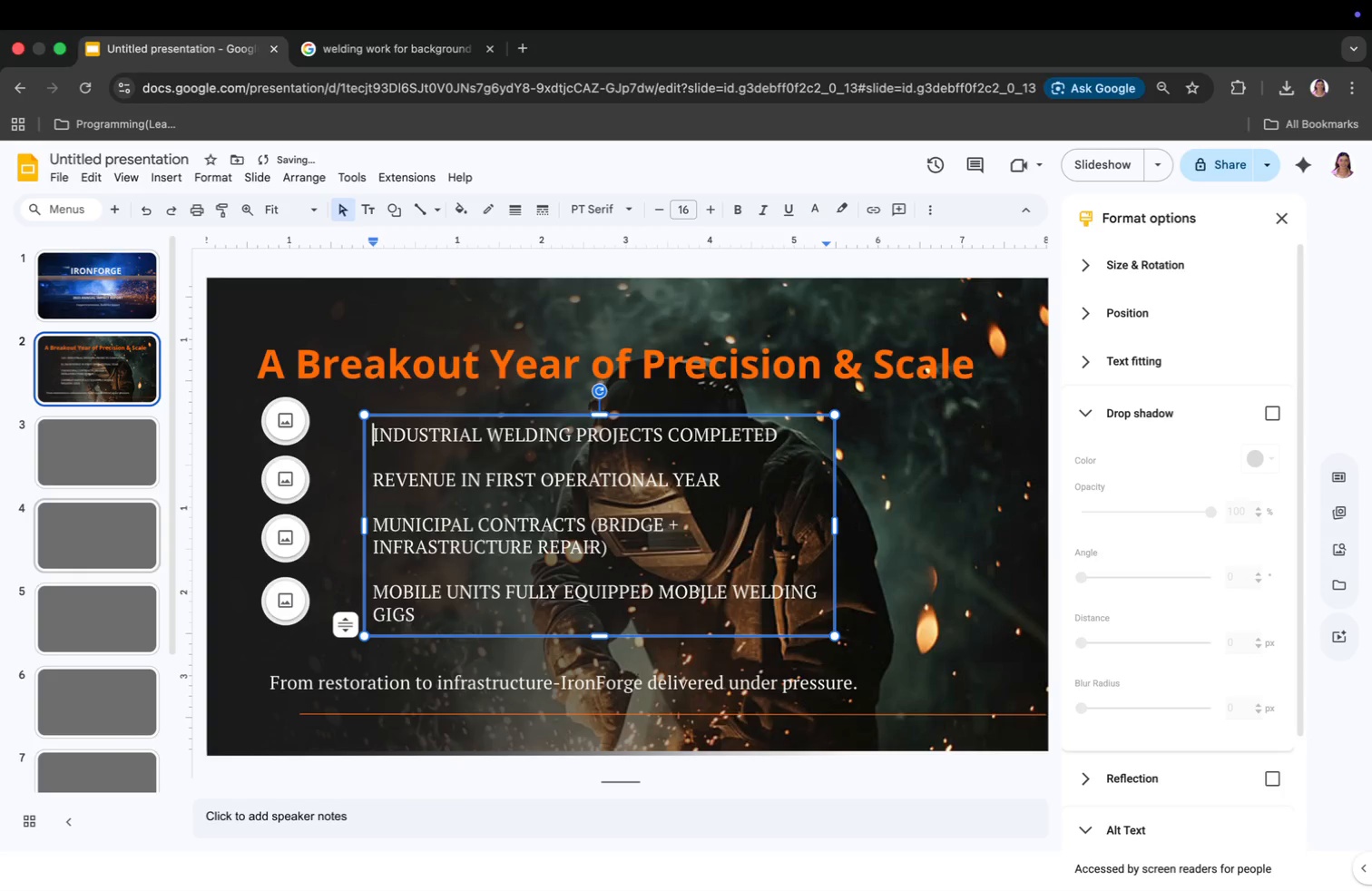 
key(Meta+Z)
 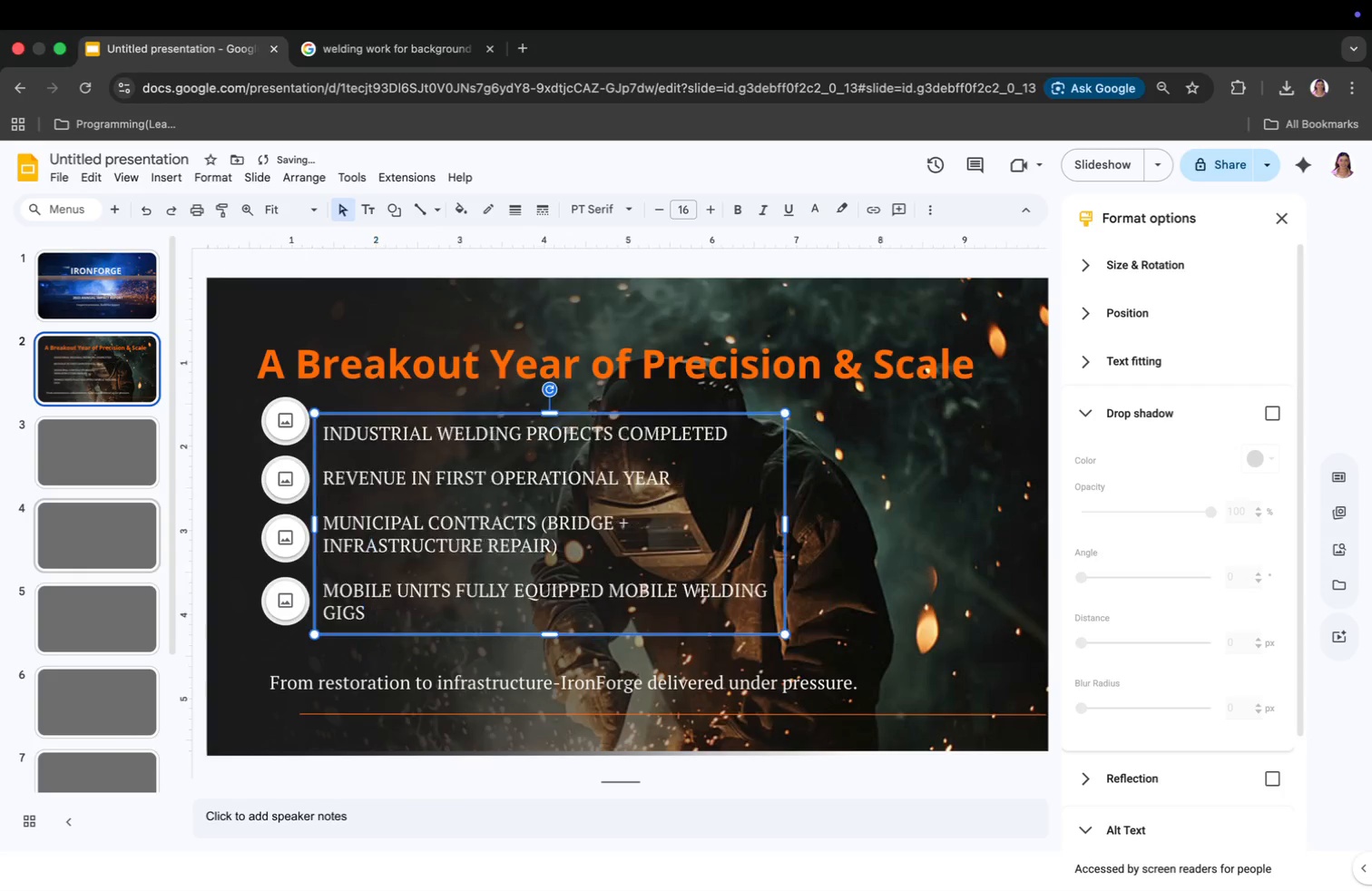 
key(Meta+Z)
 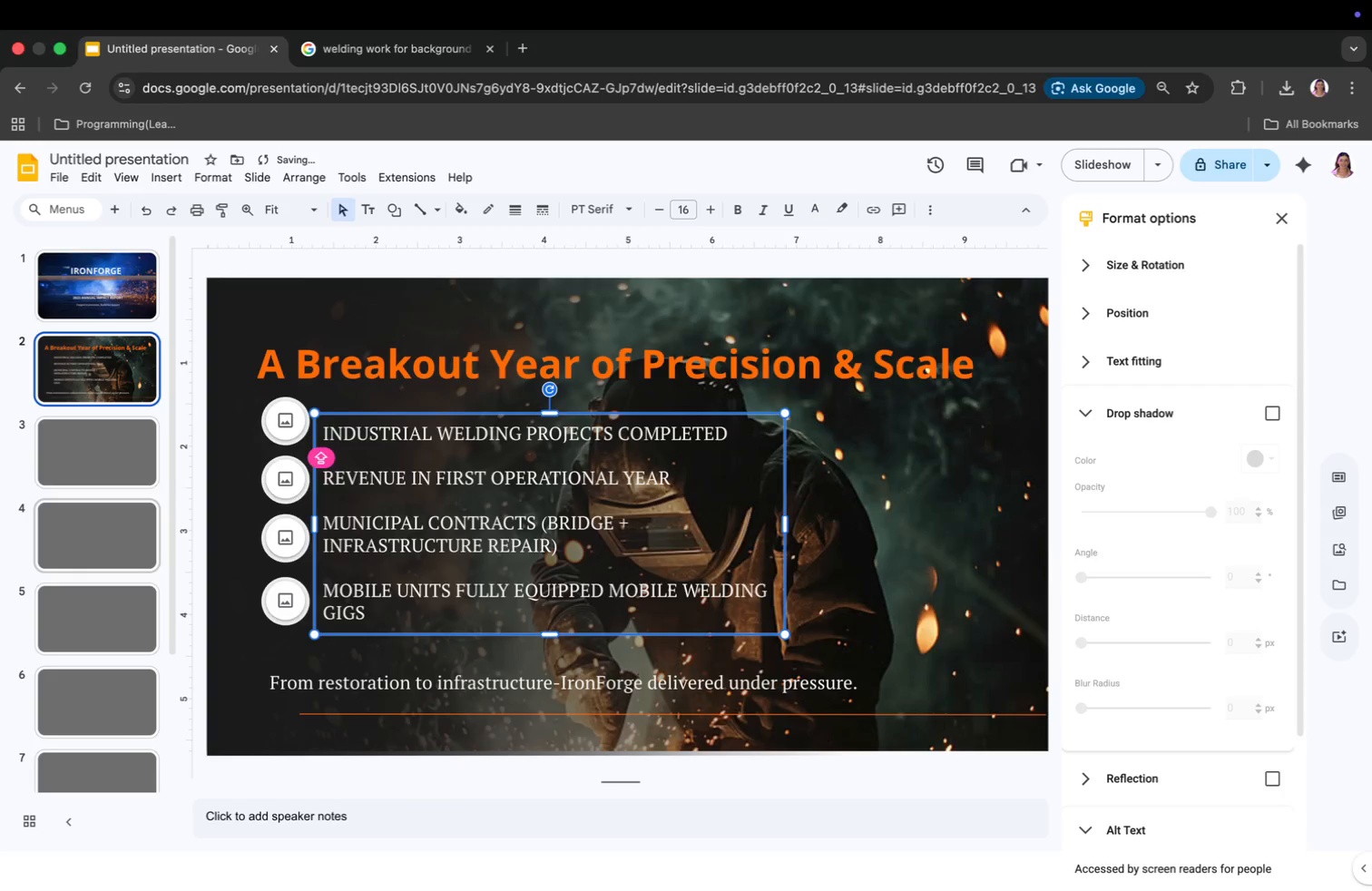 
key(Meta+CommandLeft)
 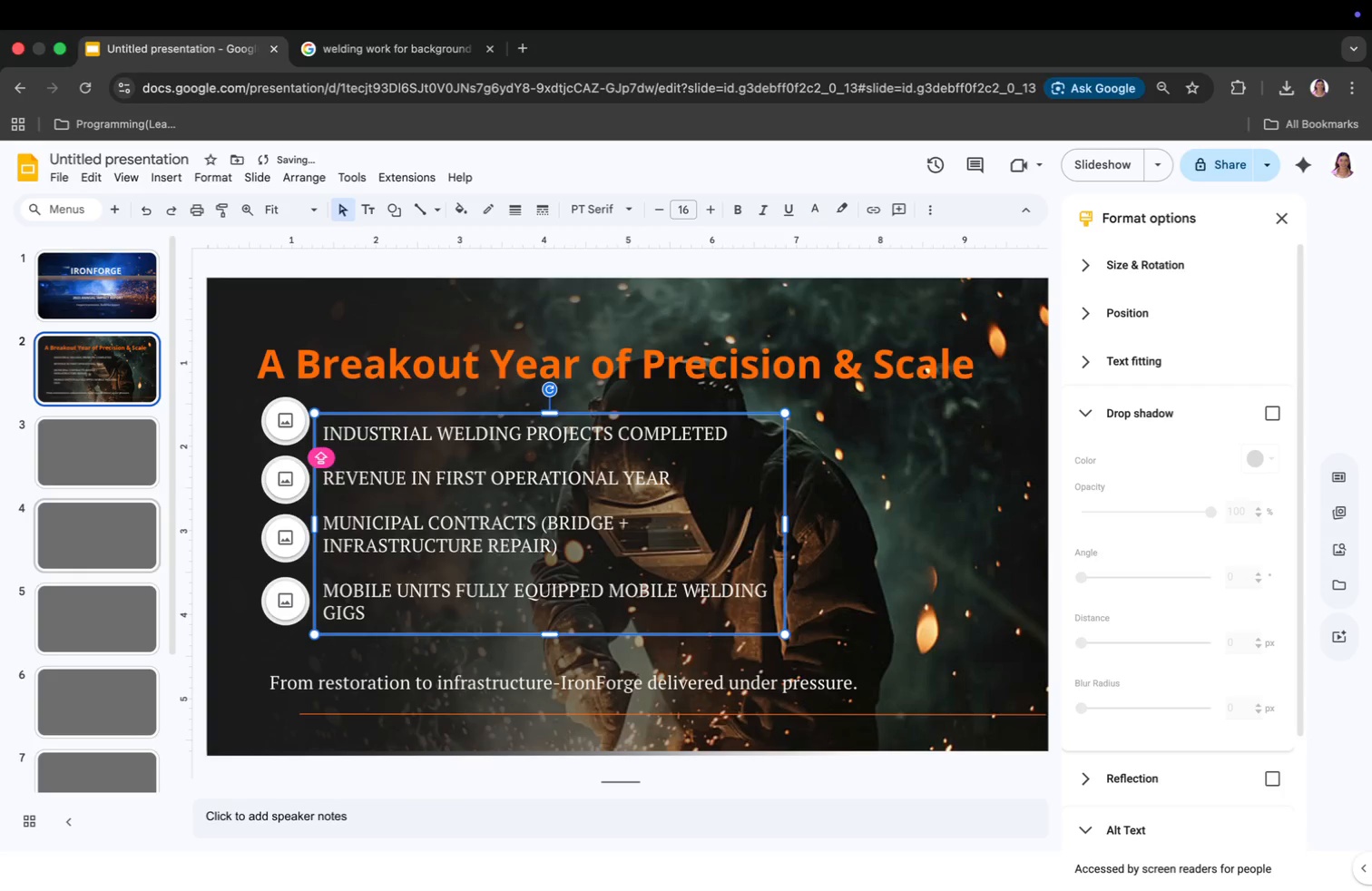 
key(Meta+CommandLeft)
 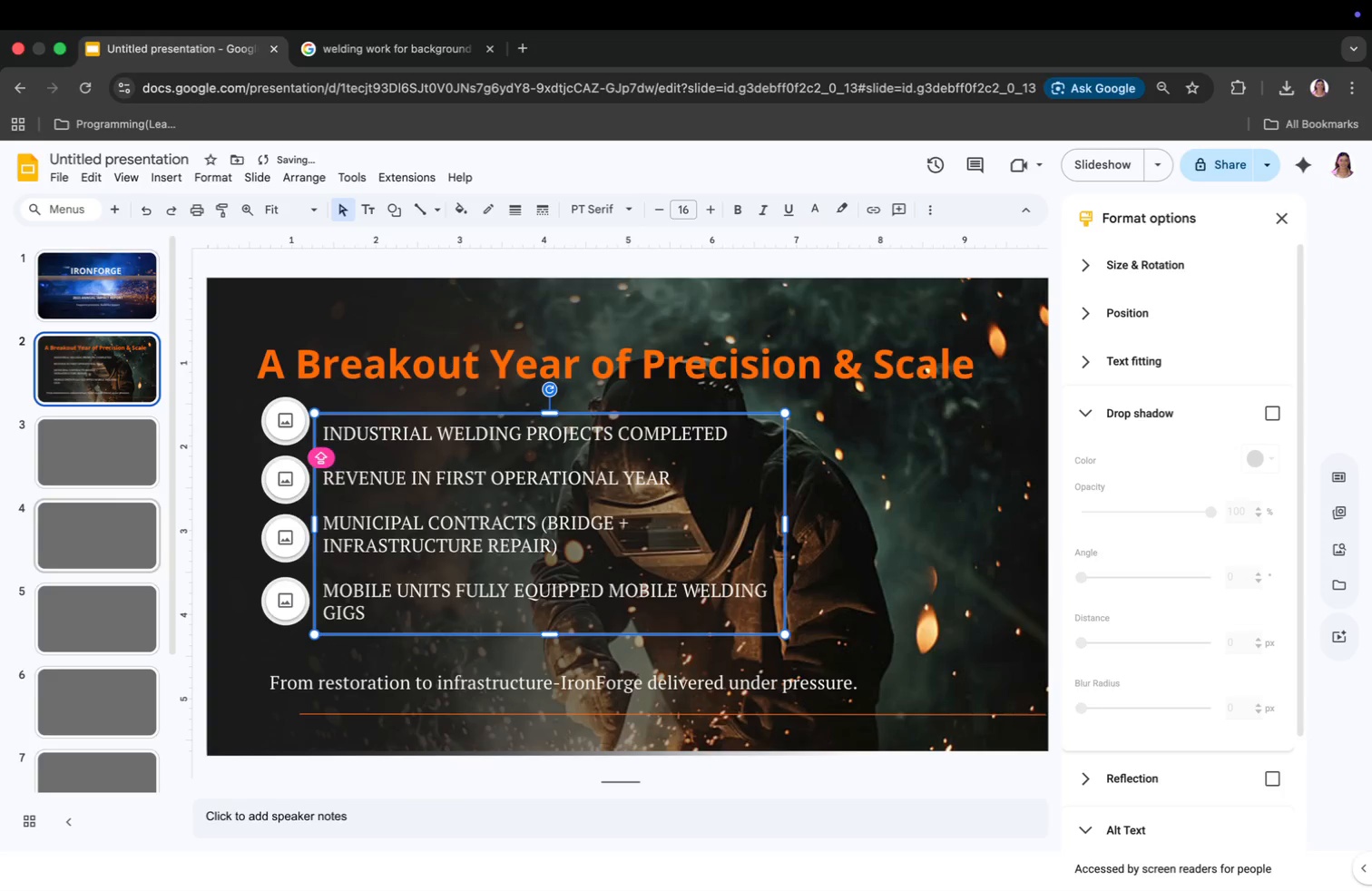 
key(Meta+Tab)